 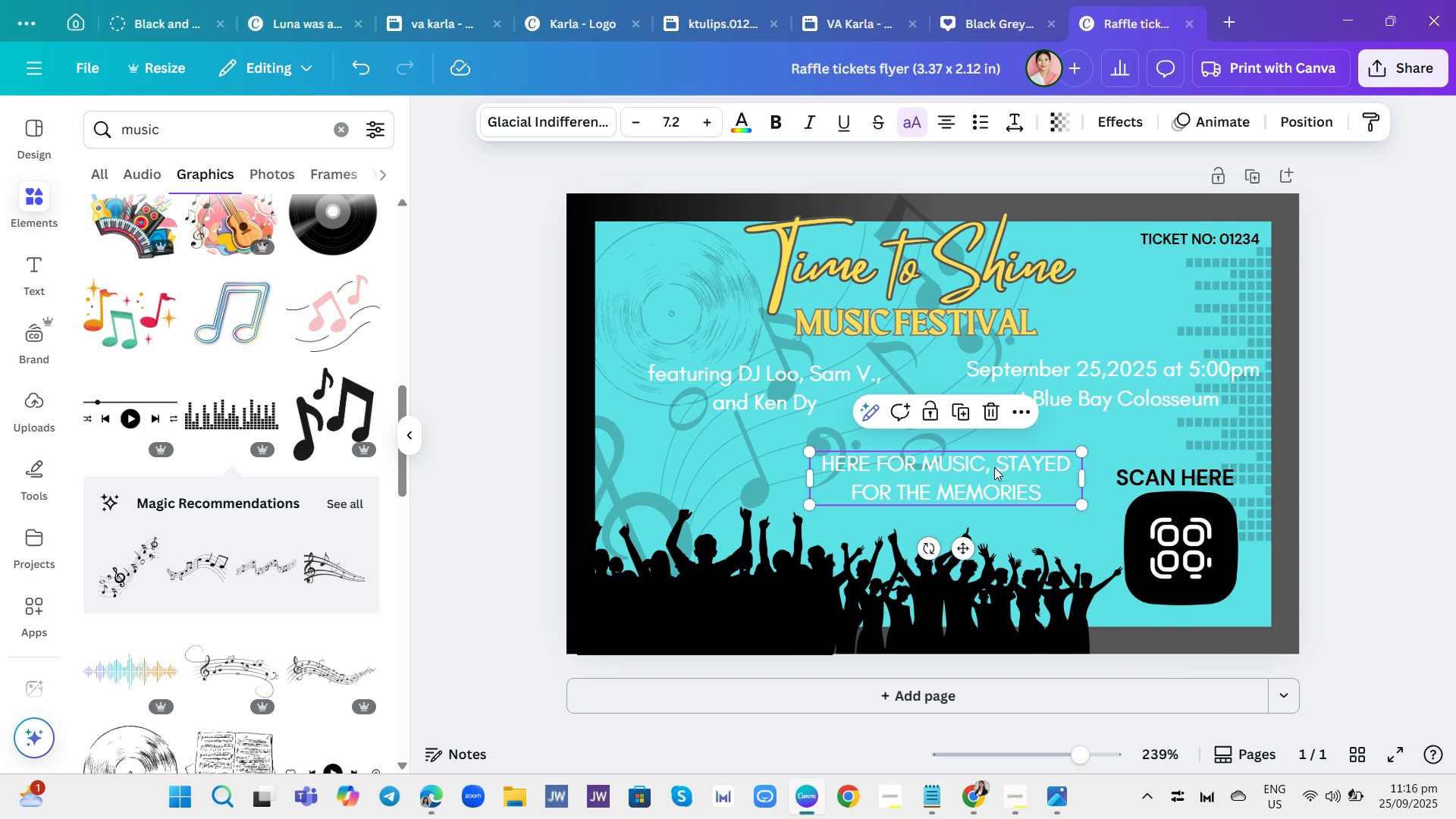 
left_click([1131, 129])
 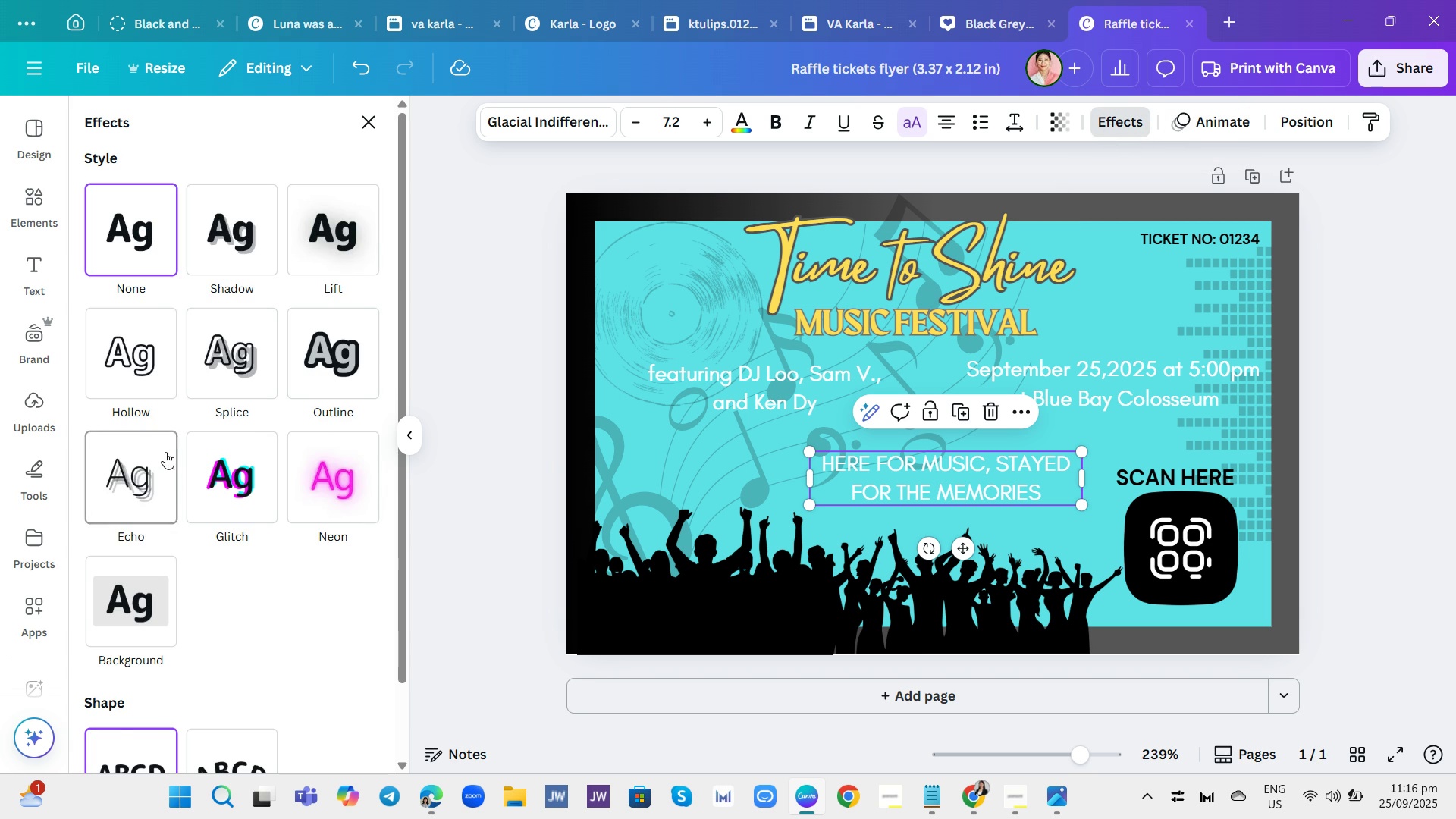 
mouse_move([141, 368])
 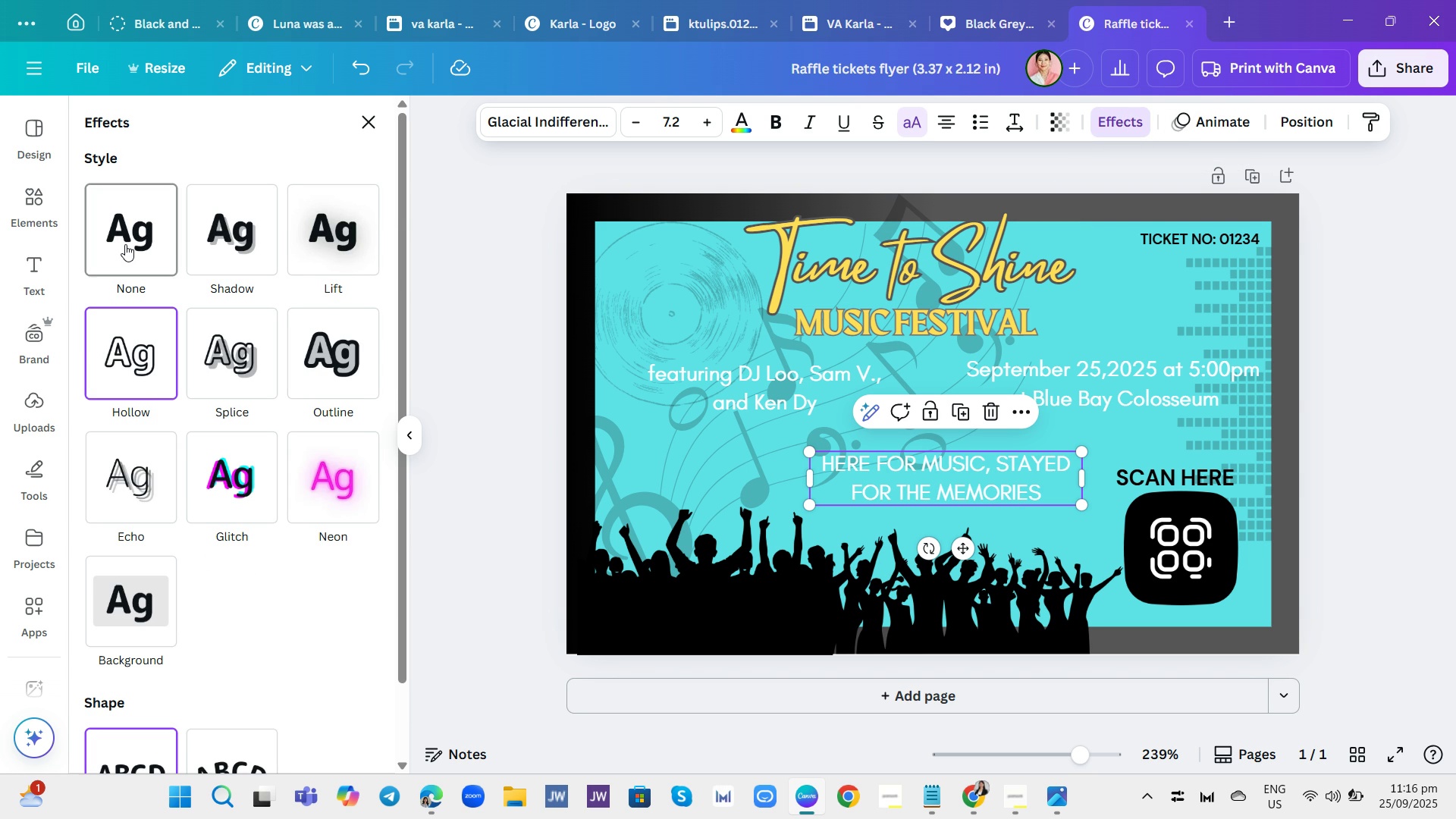 
left_click([125, 244])
 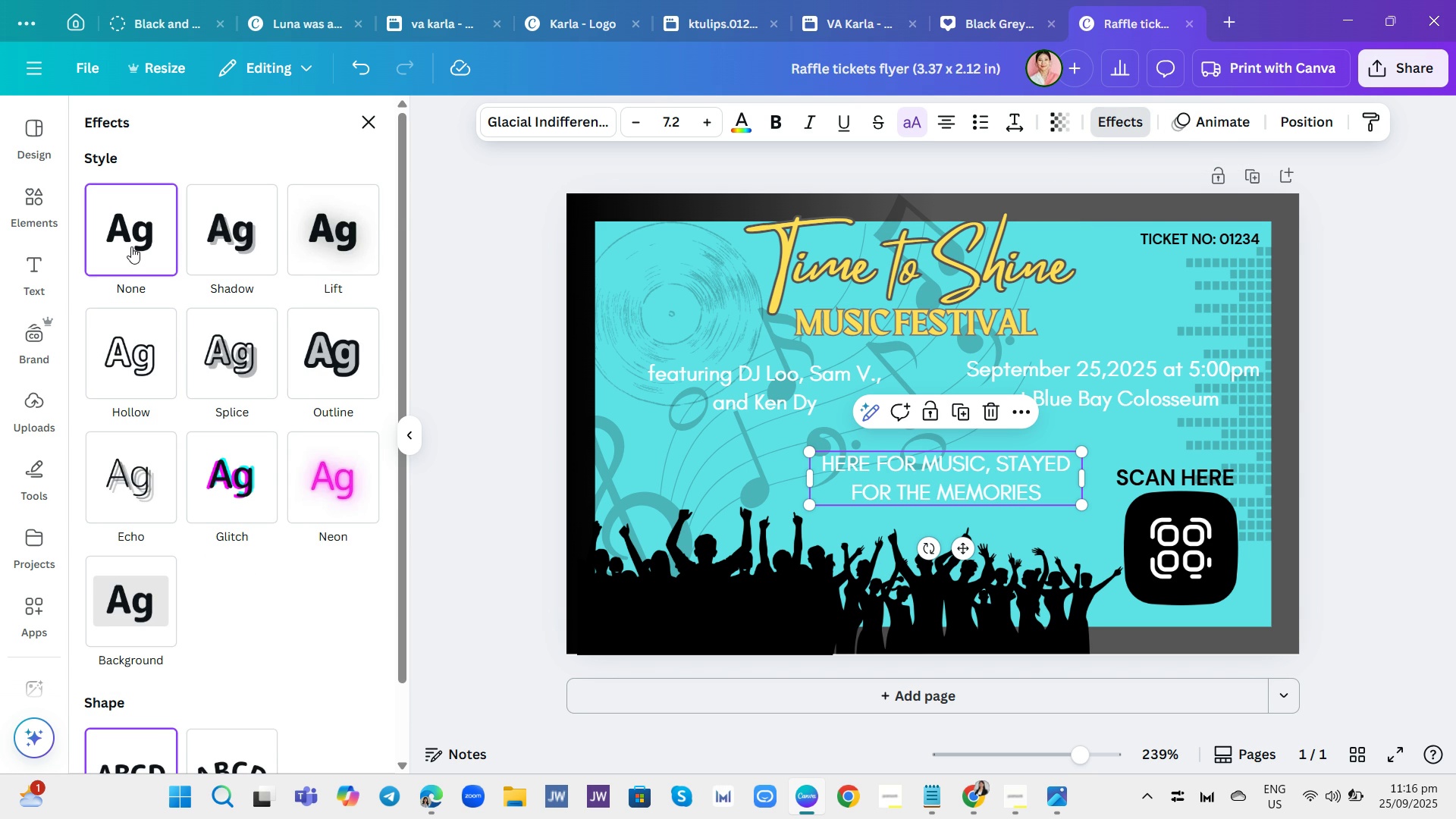 
left_click([220, 256])
 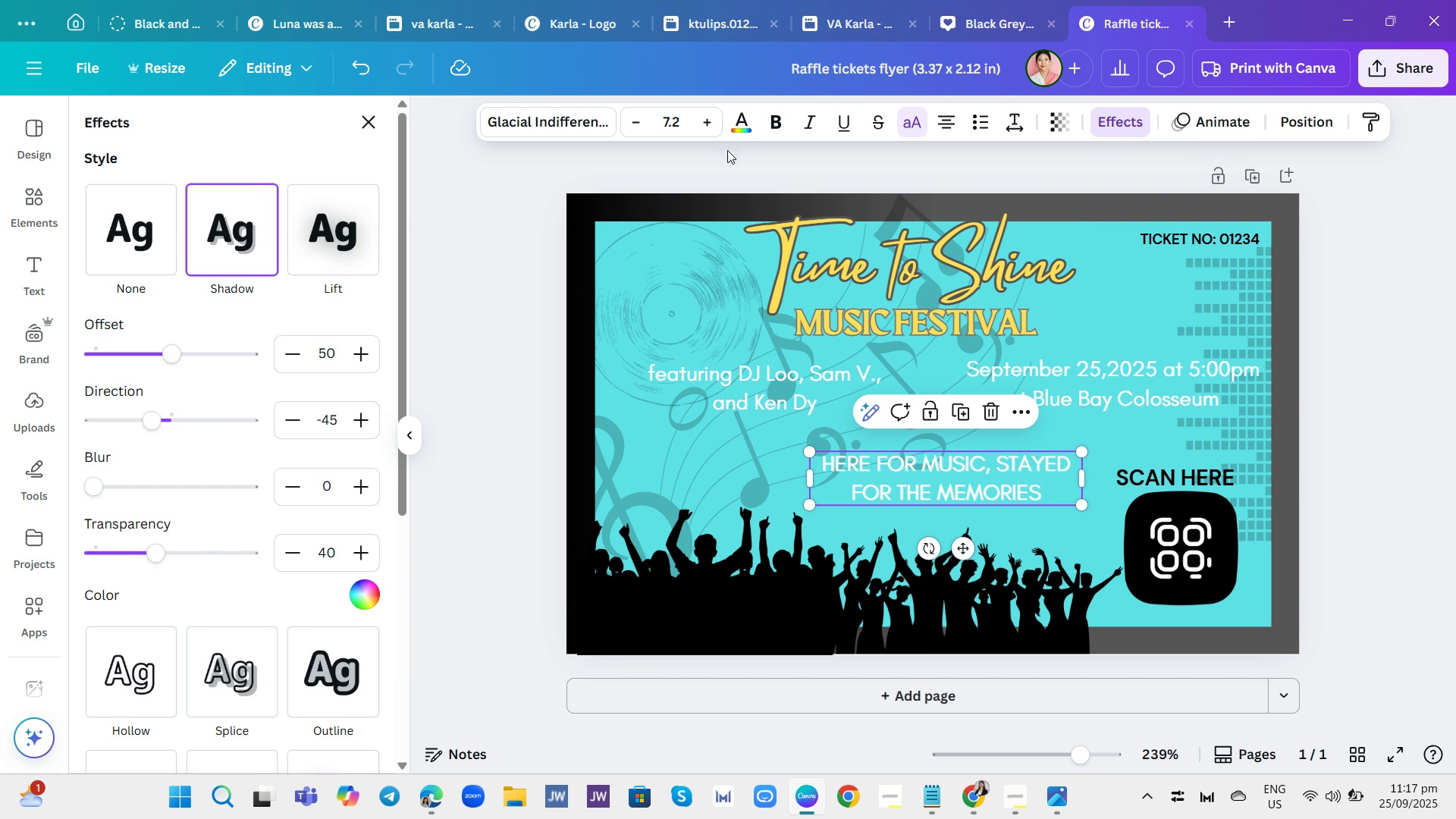 
left_click([743, 124])